 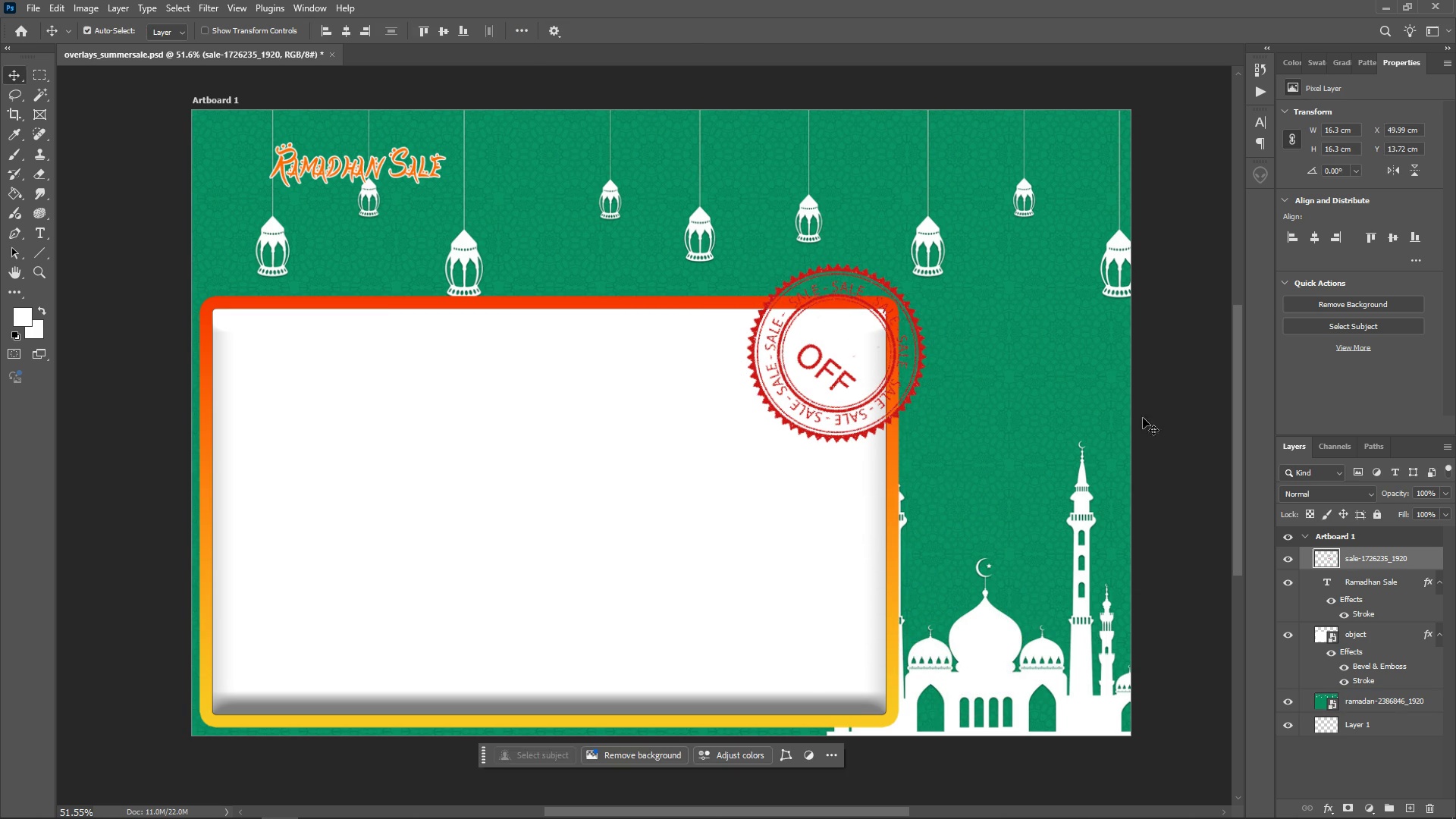 
left_click([1208, 386])
 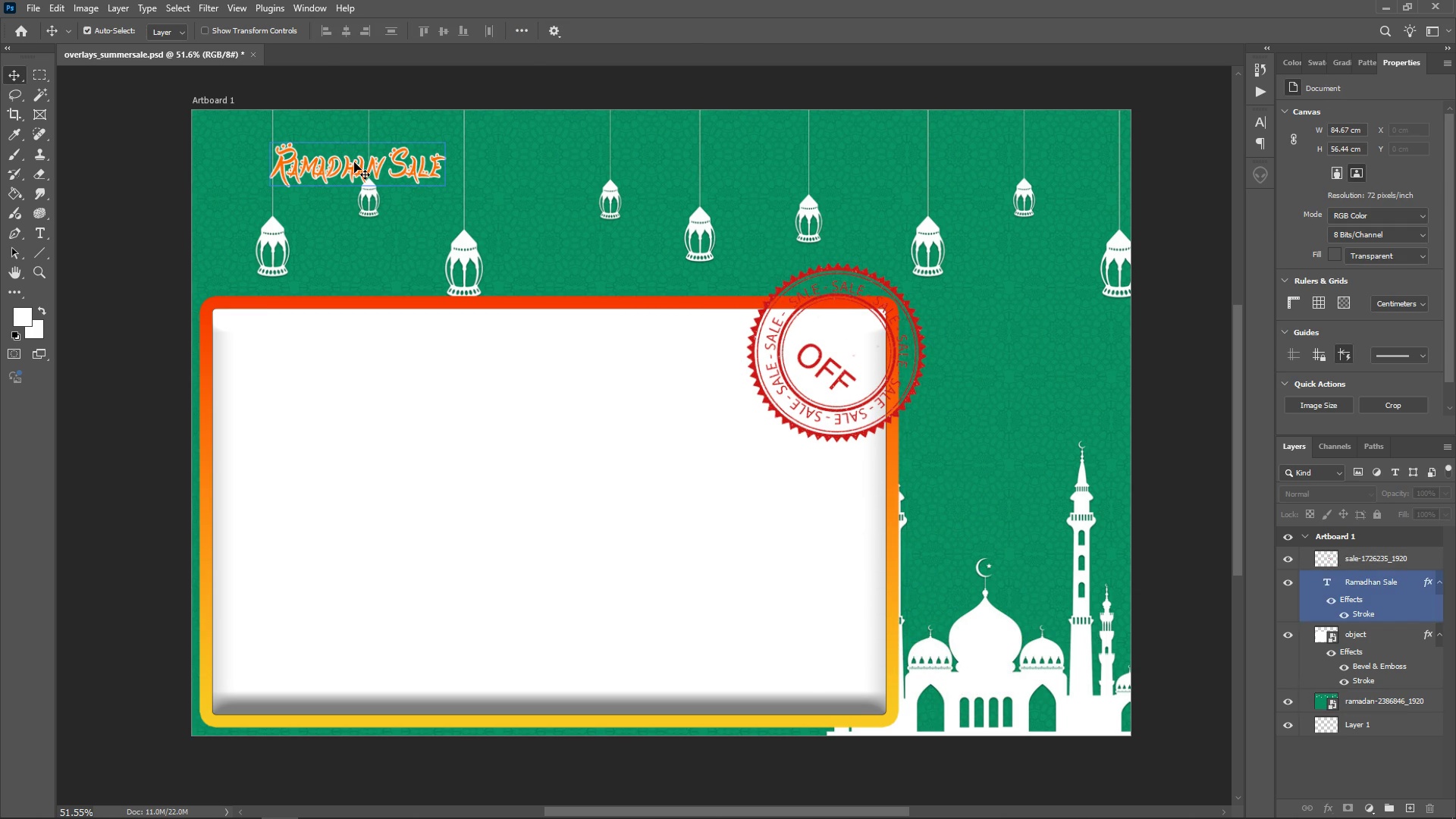 
left_click([354, 162])
 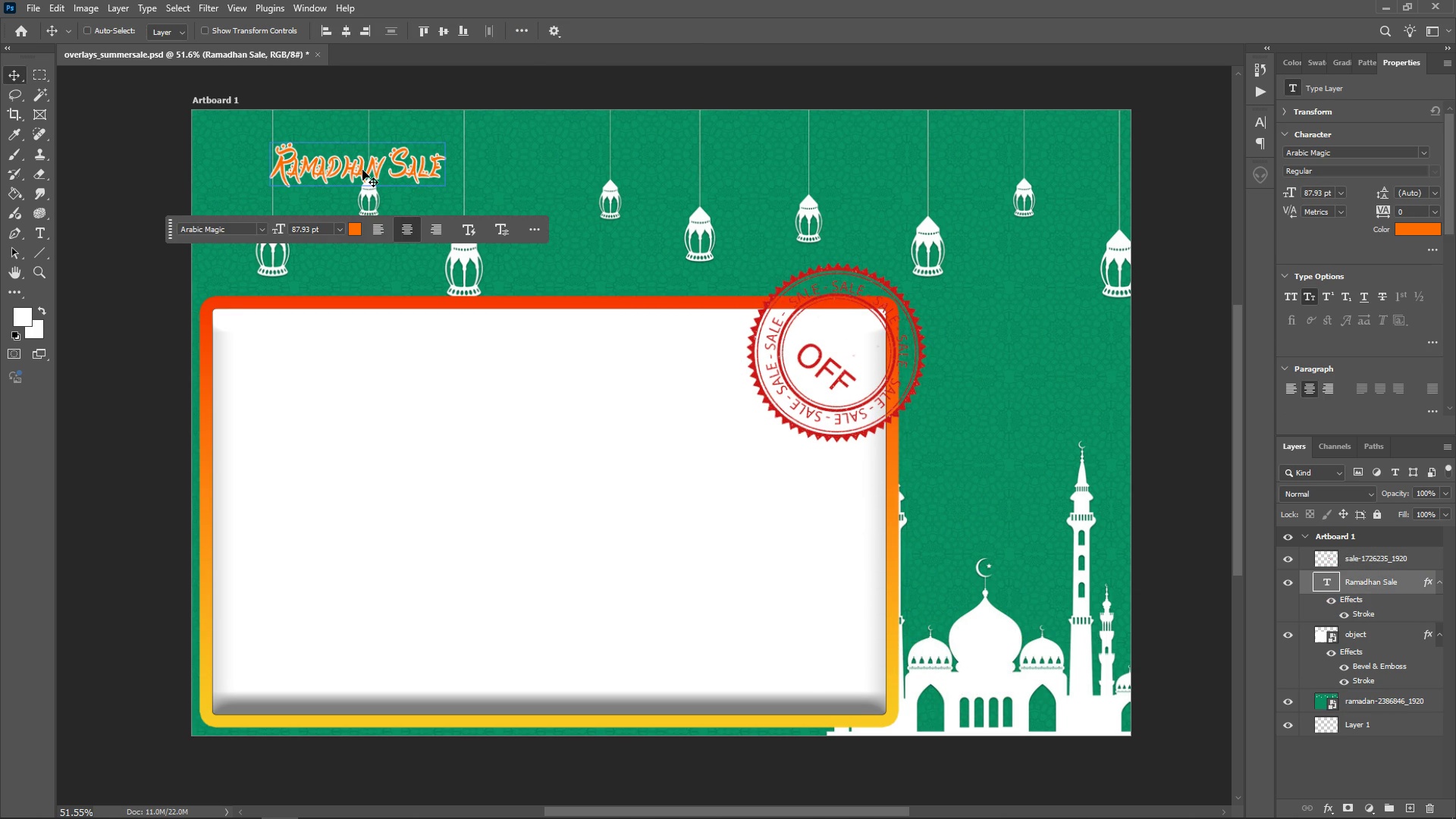 
key(Control+ControlLeft)
 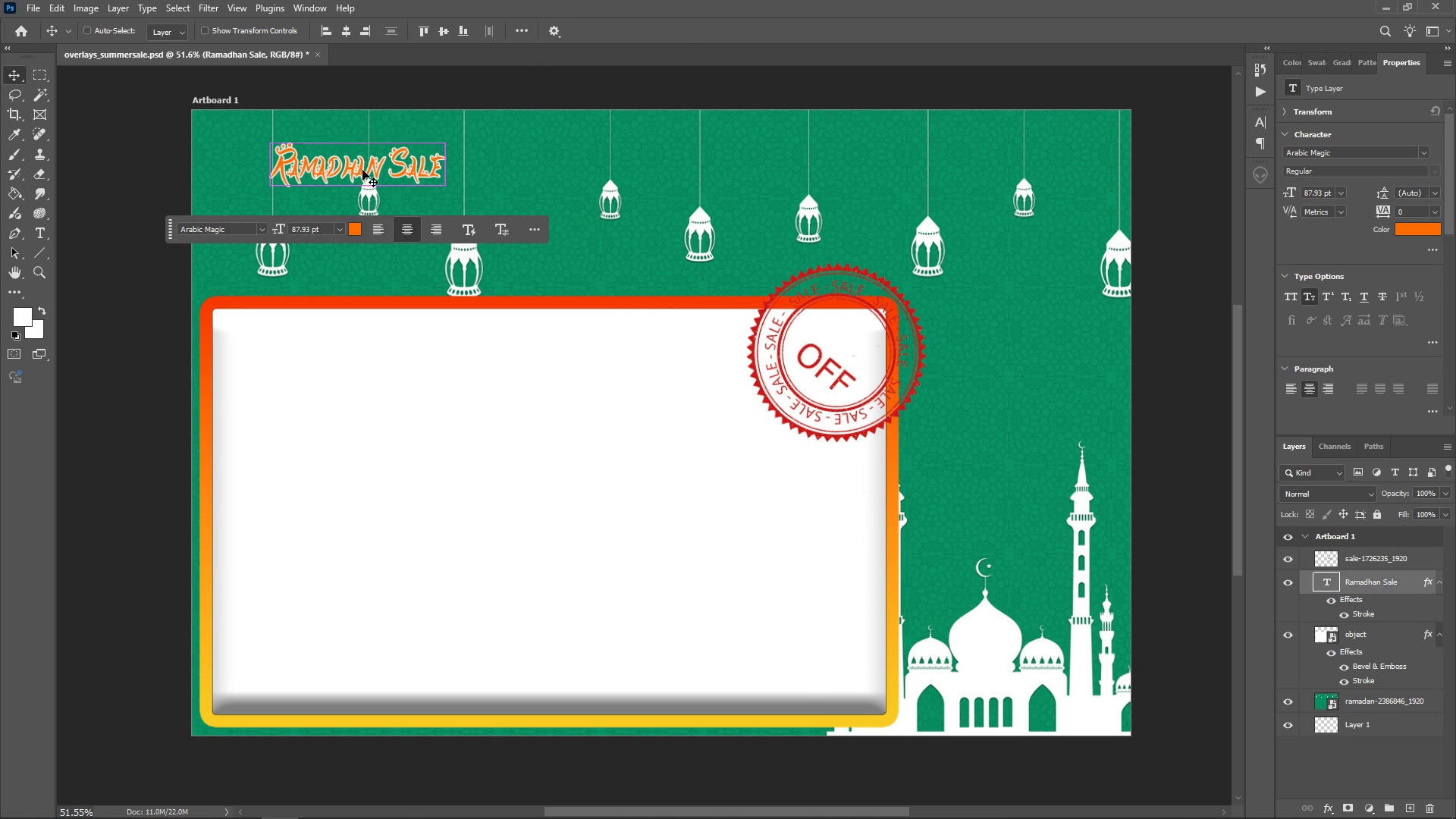 
key(Control+T)